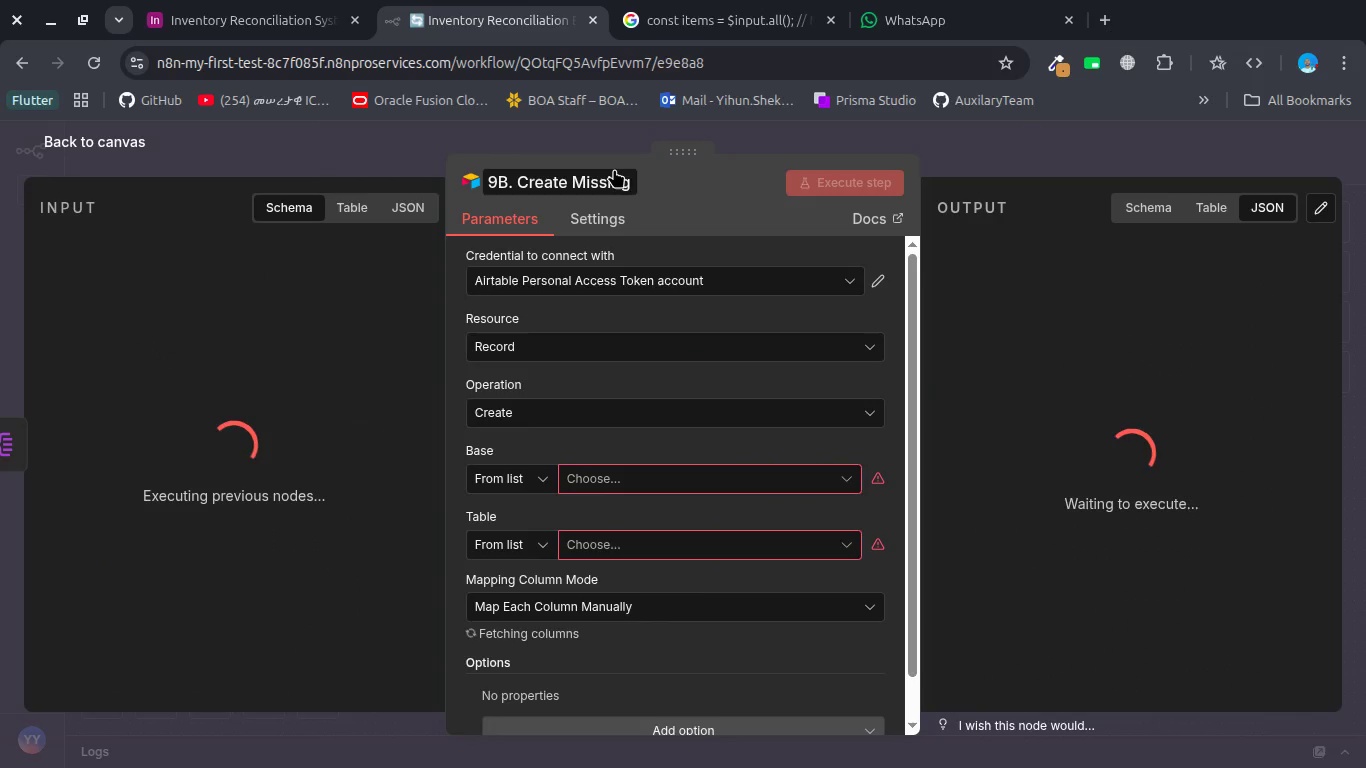 
left_click([628, 179])
 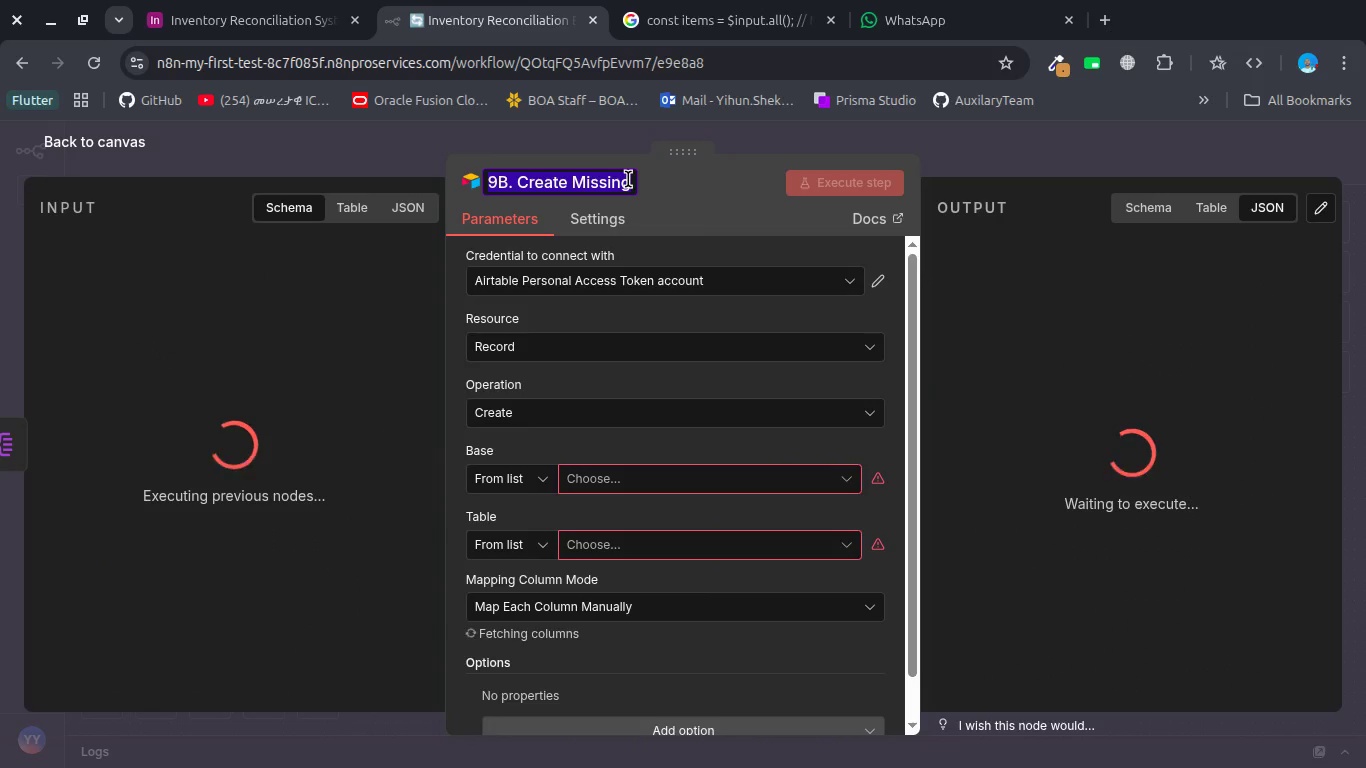 
key(ArrowRight)
 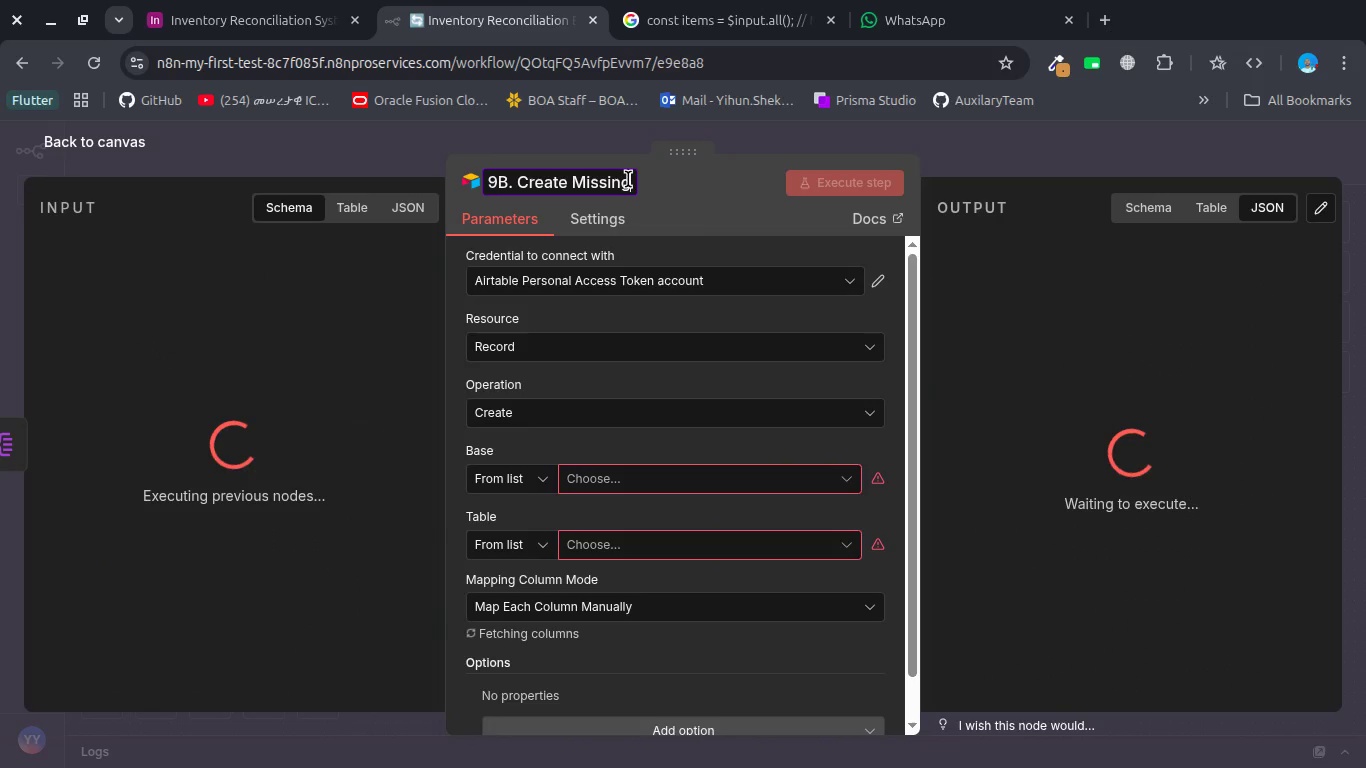 
type( INventory)
 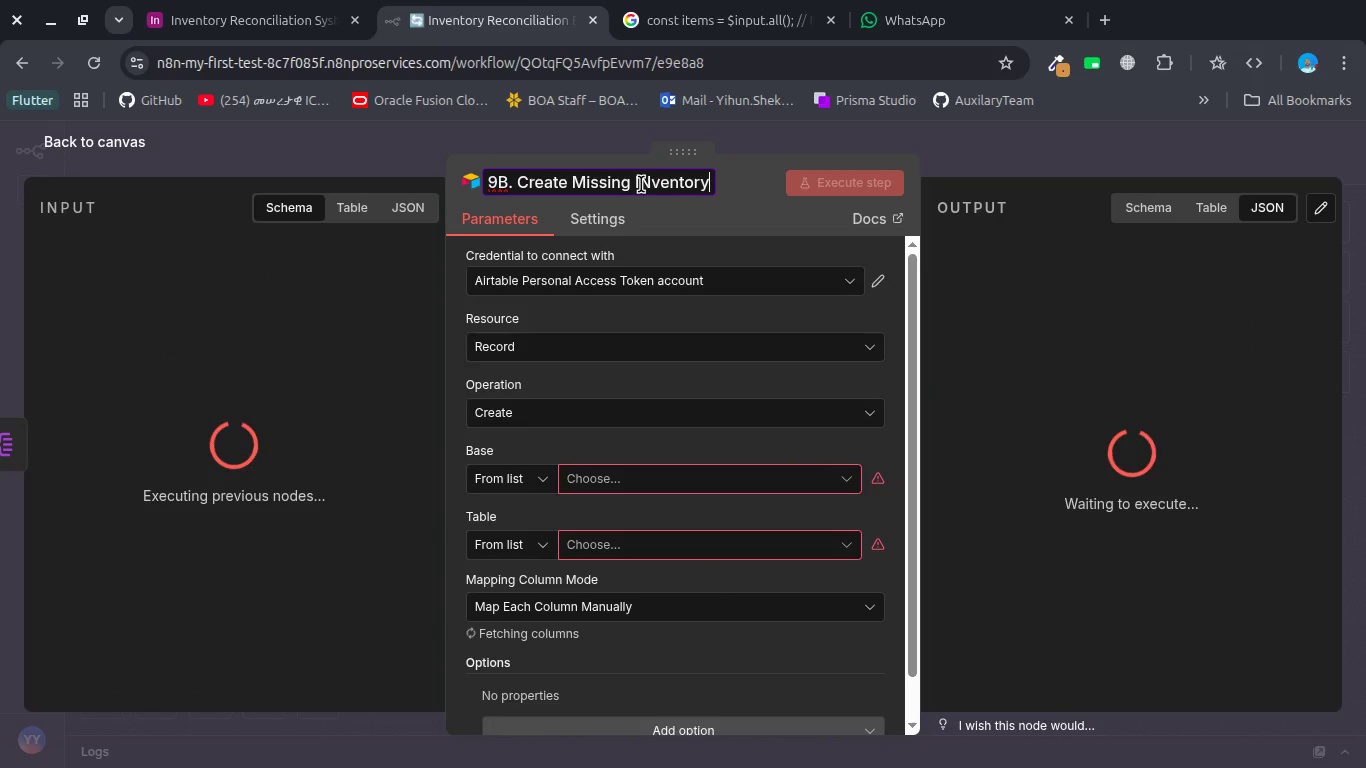 
left_click([650, 185])